 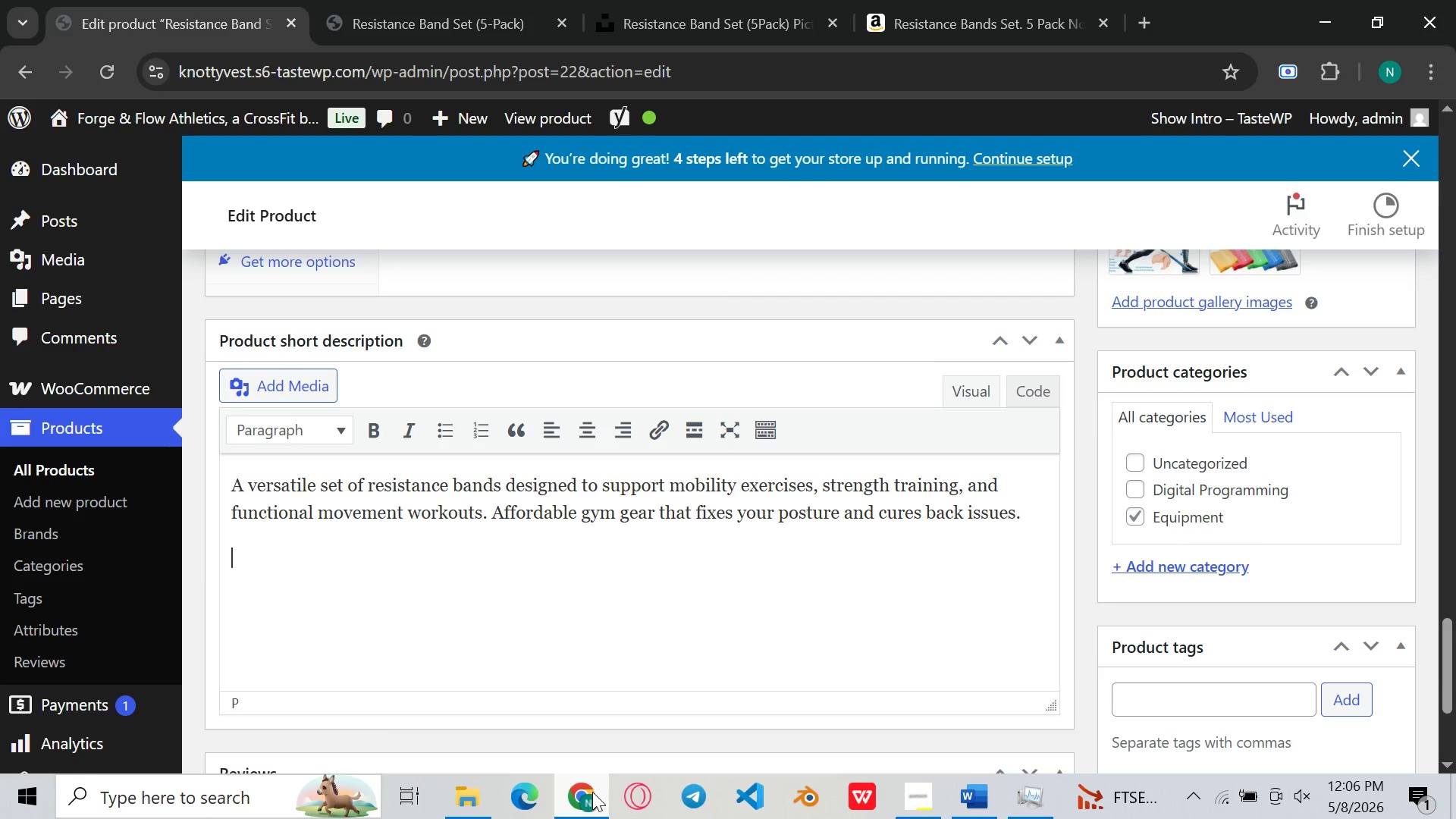 
key(Control+ControlLeft)
 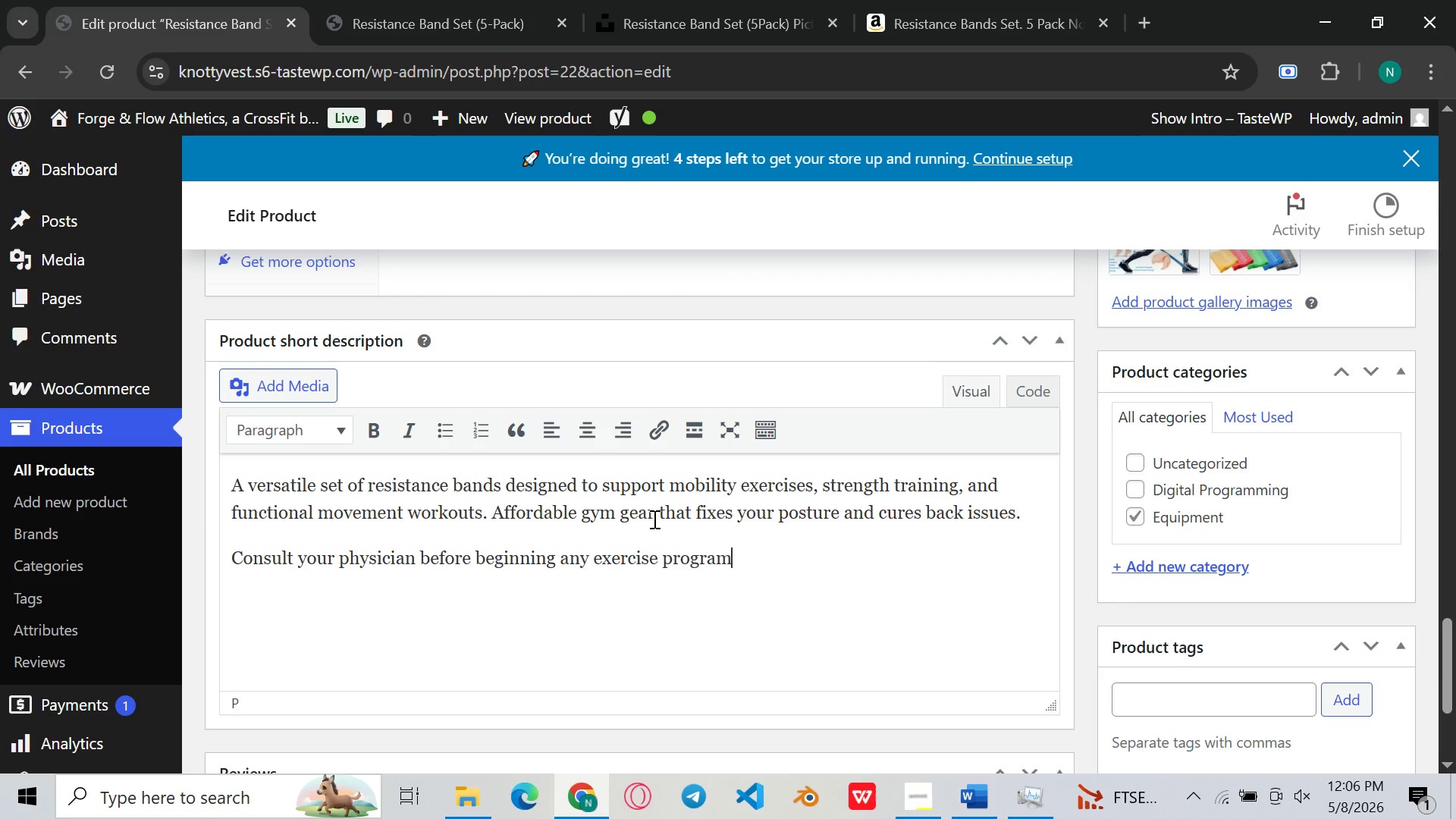 
key(Control+V)
 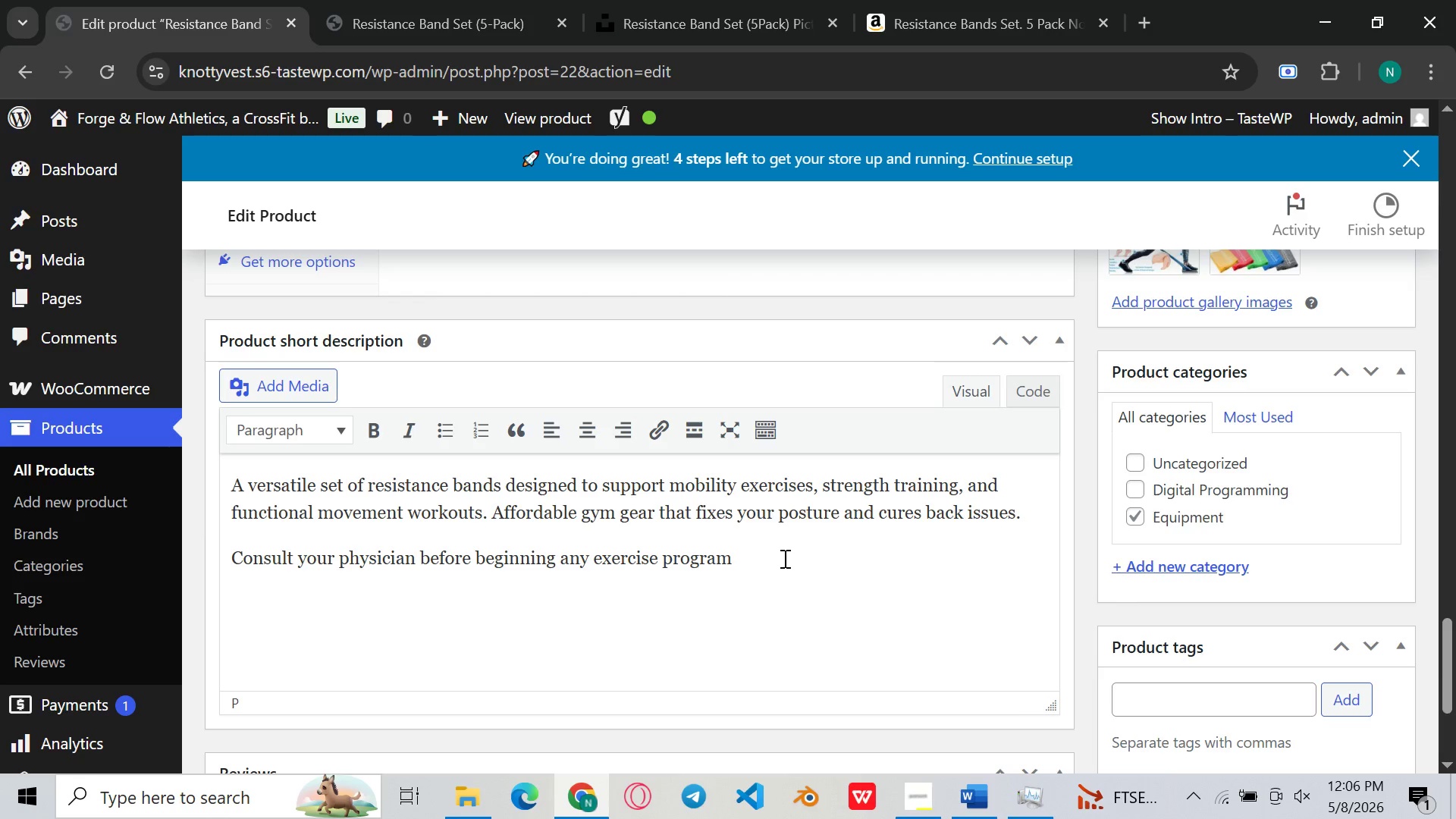 
key(Comma)
 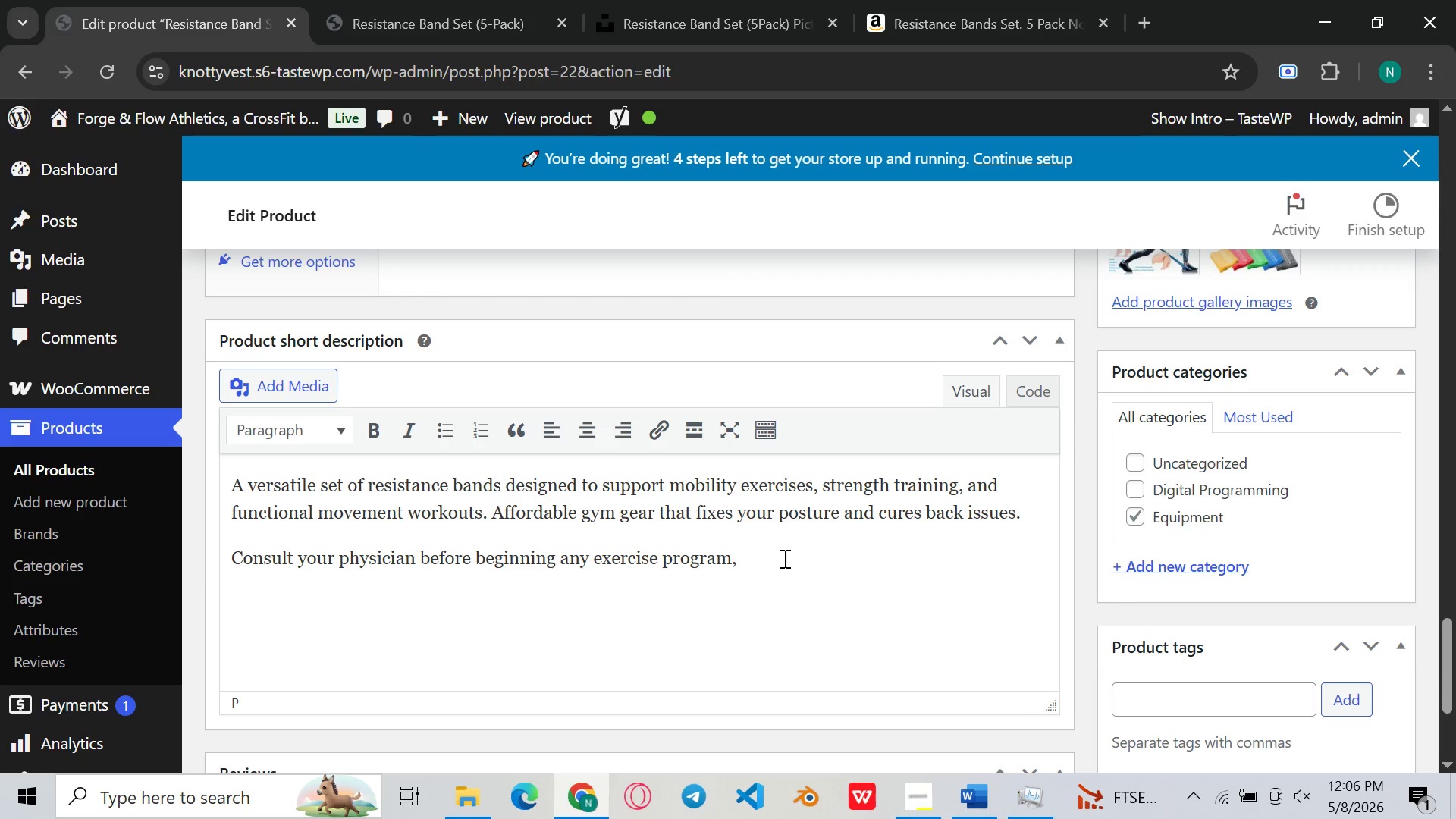 
key(Backspace)
 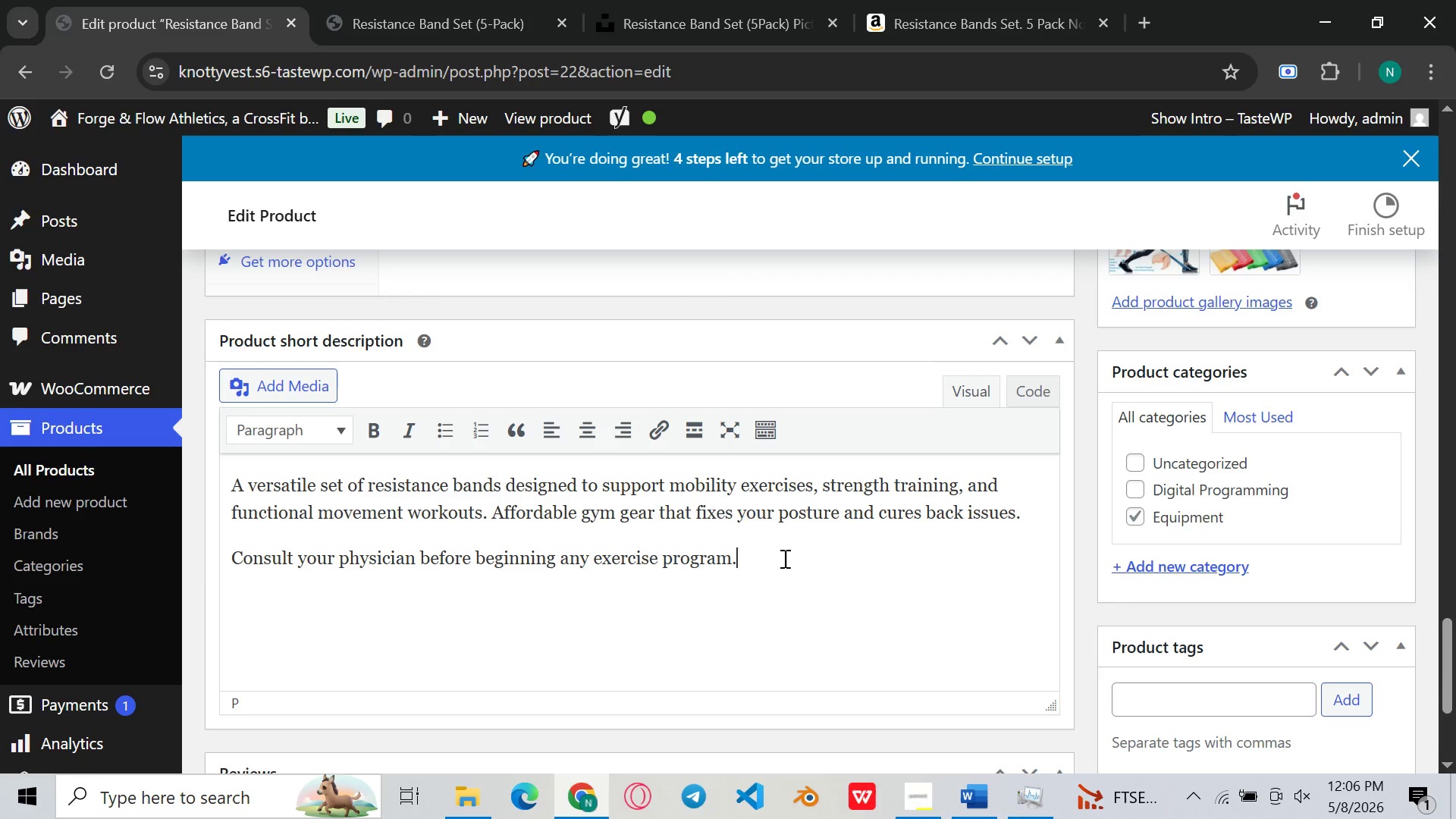 
key(Period)
 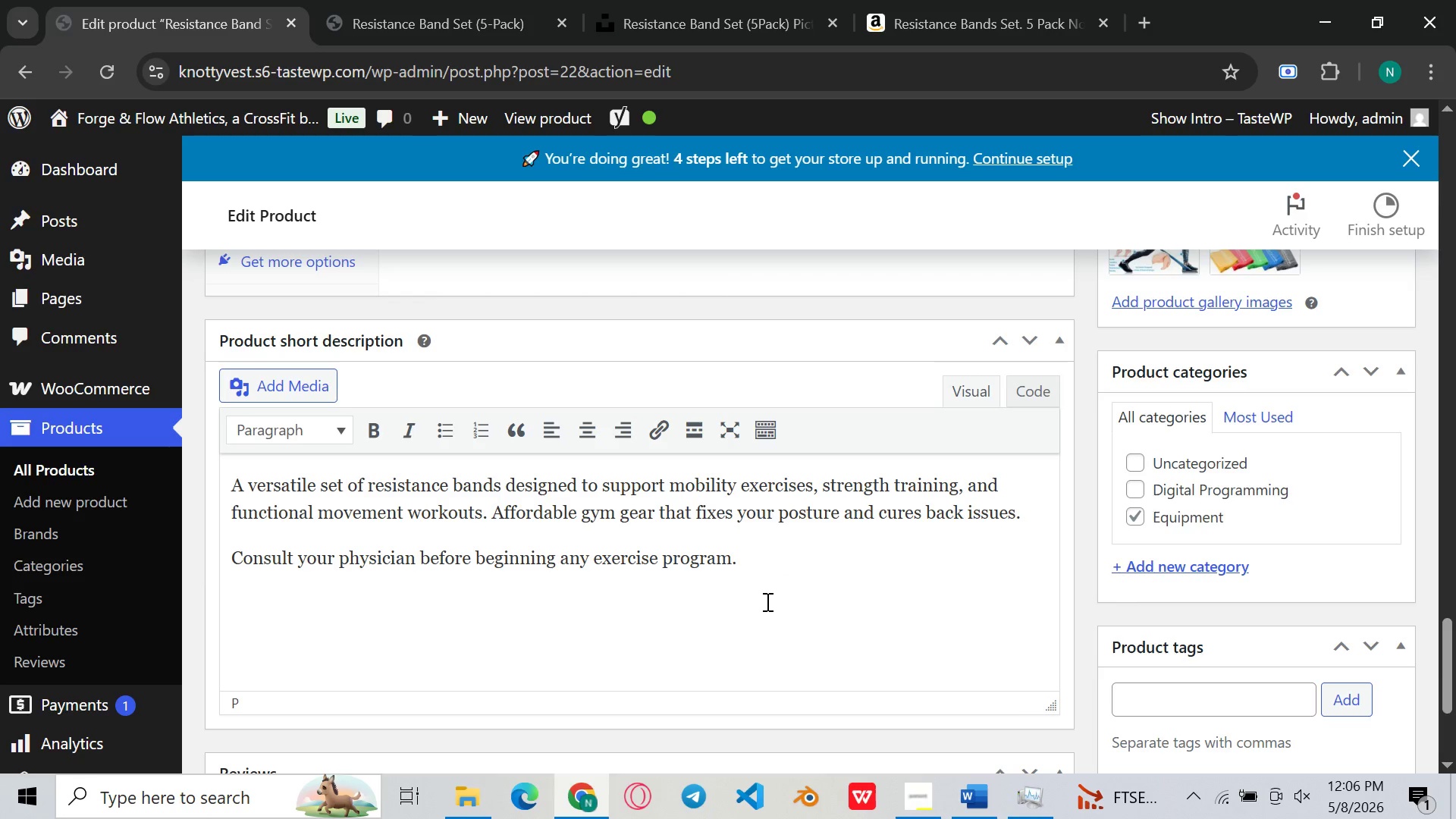 
left_click_drag(start_coordinate=[766, 601], to_coordinate=[337, 564])
 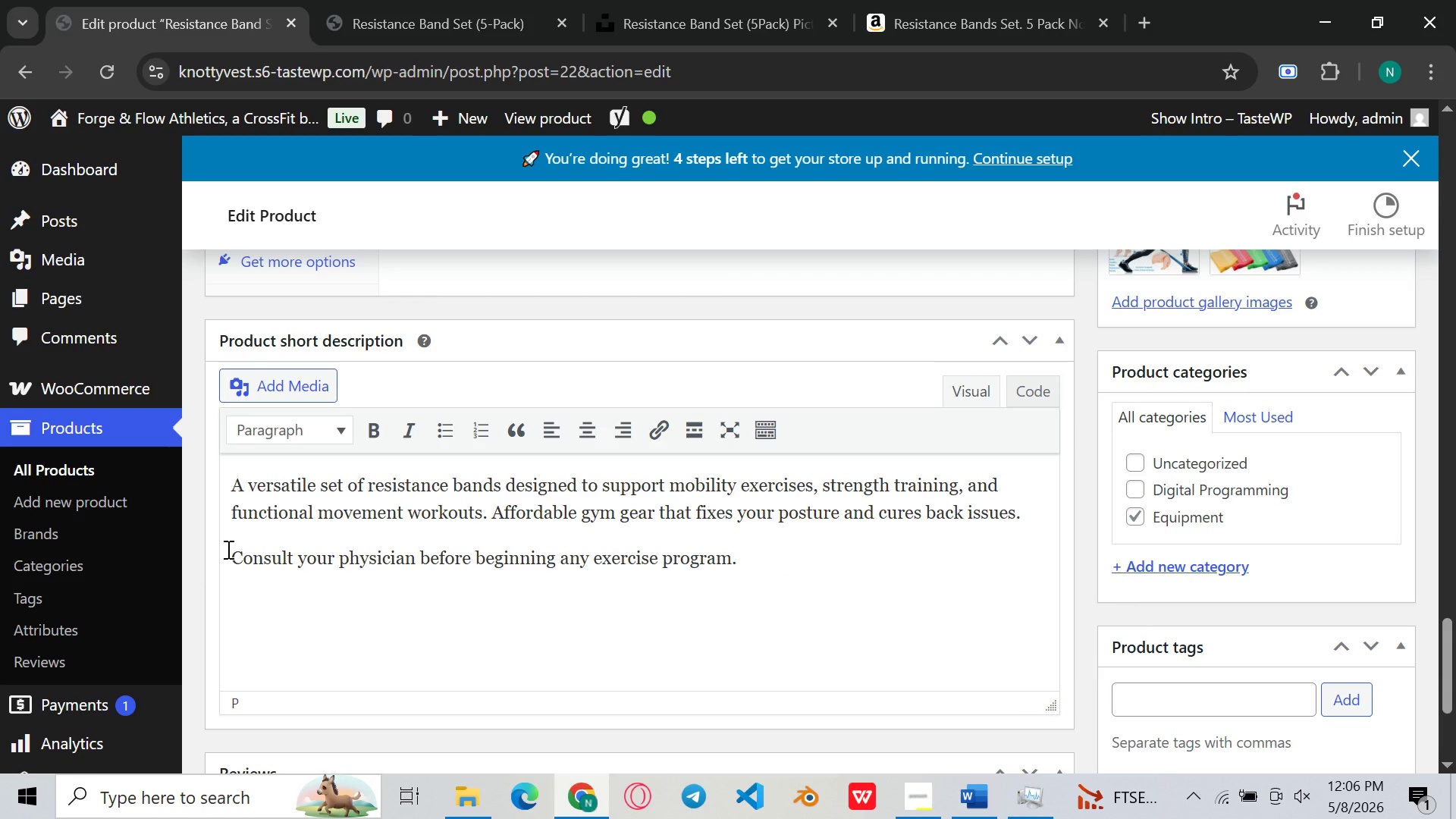 
left_click_drag(start_coordinate=[227, 549], to_coordinate=[739, 555])
 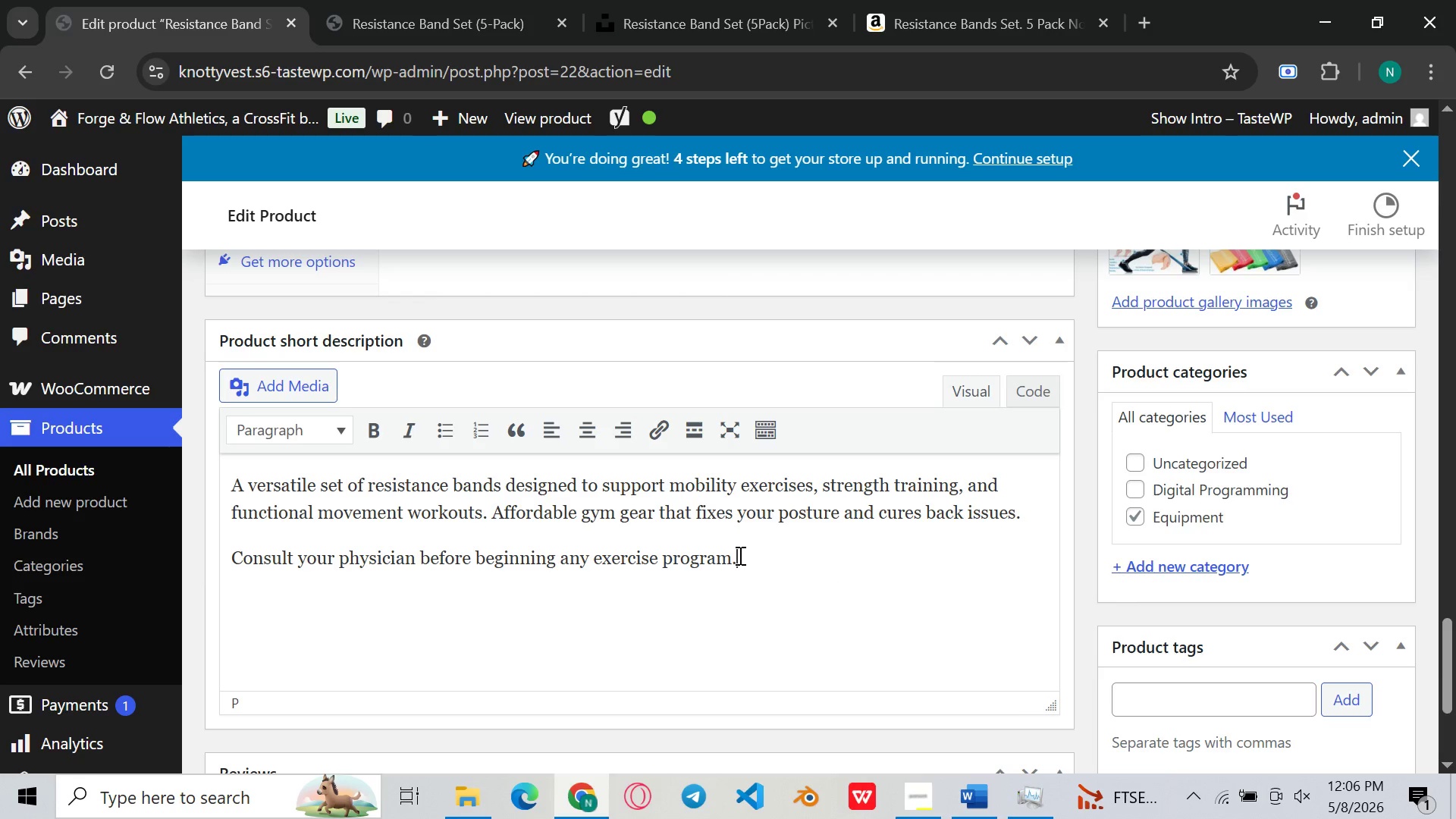 
left_click_drag(start_coordinate=[739, 555], to_coordinate=[188, 570])
 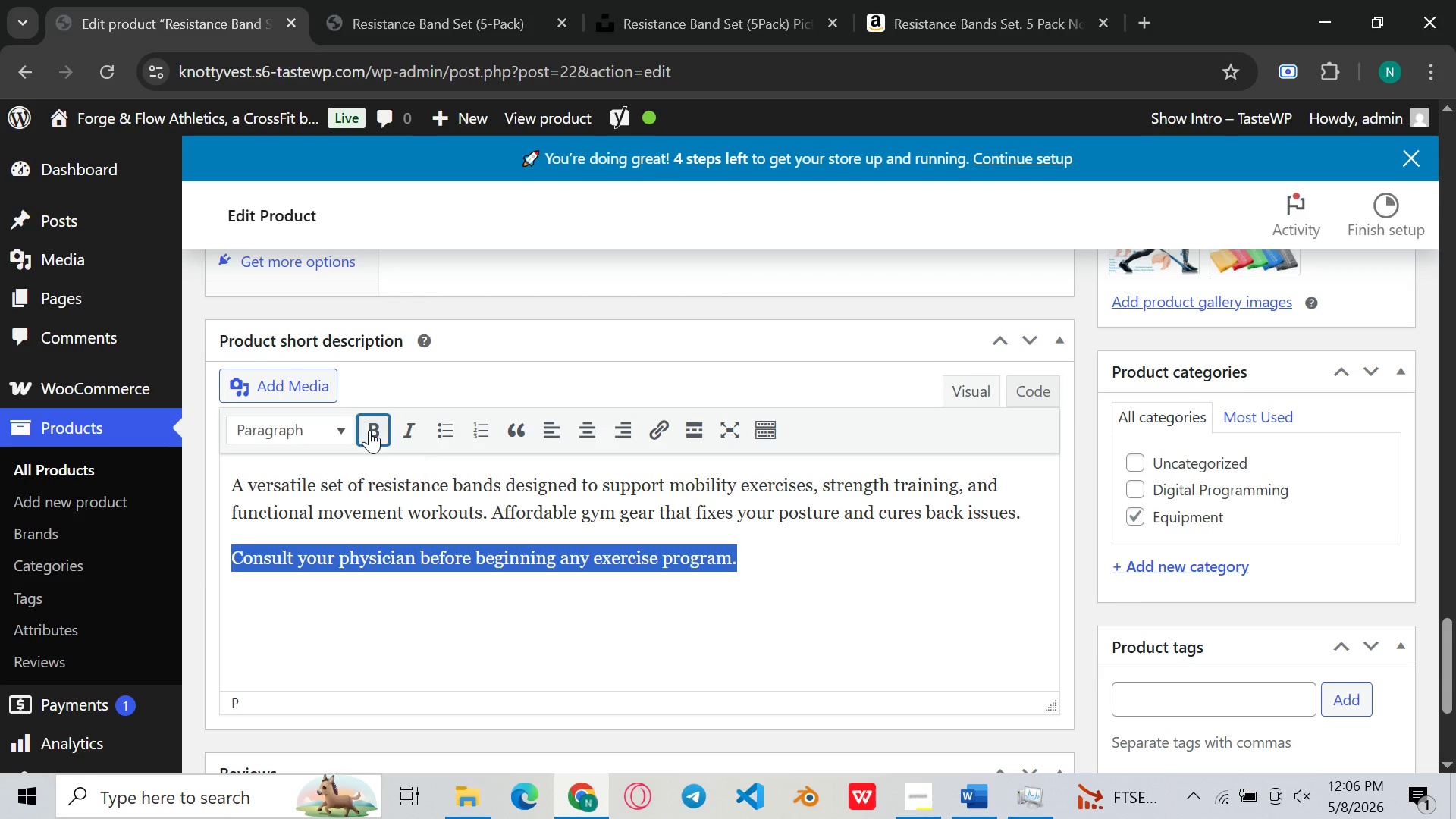 
left_click([369, 430])
 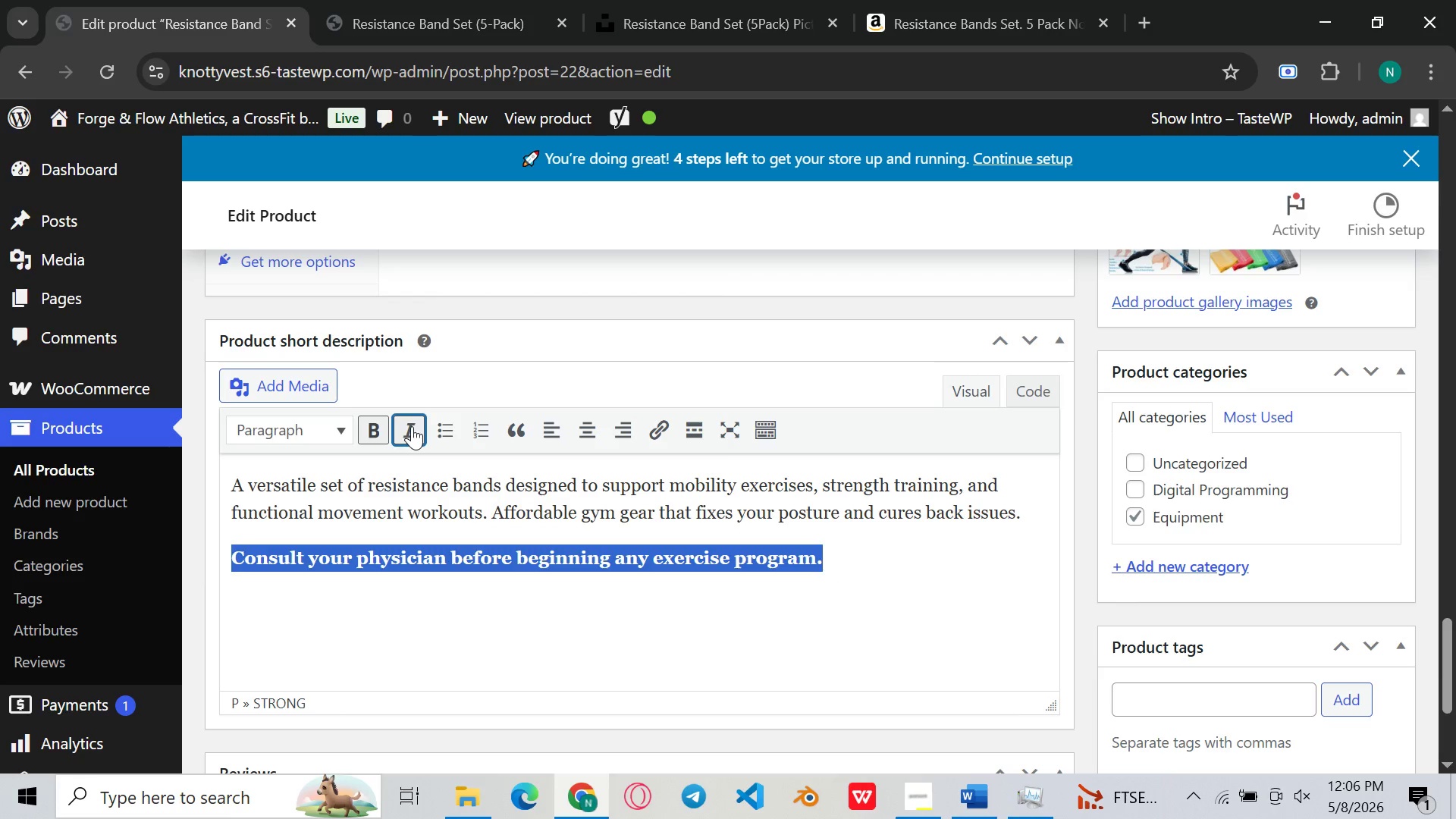 
left_click([412, 426])
 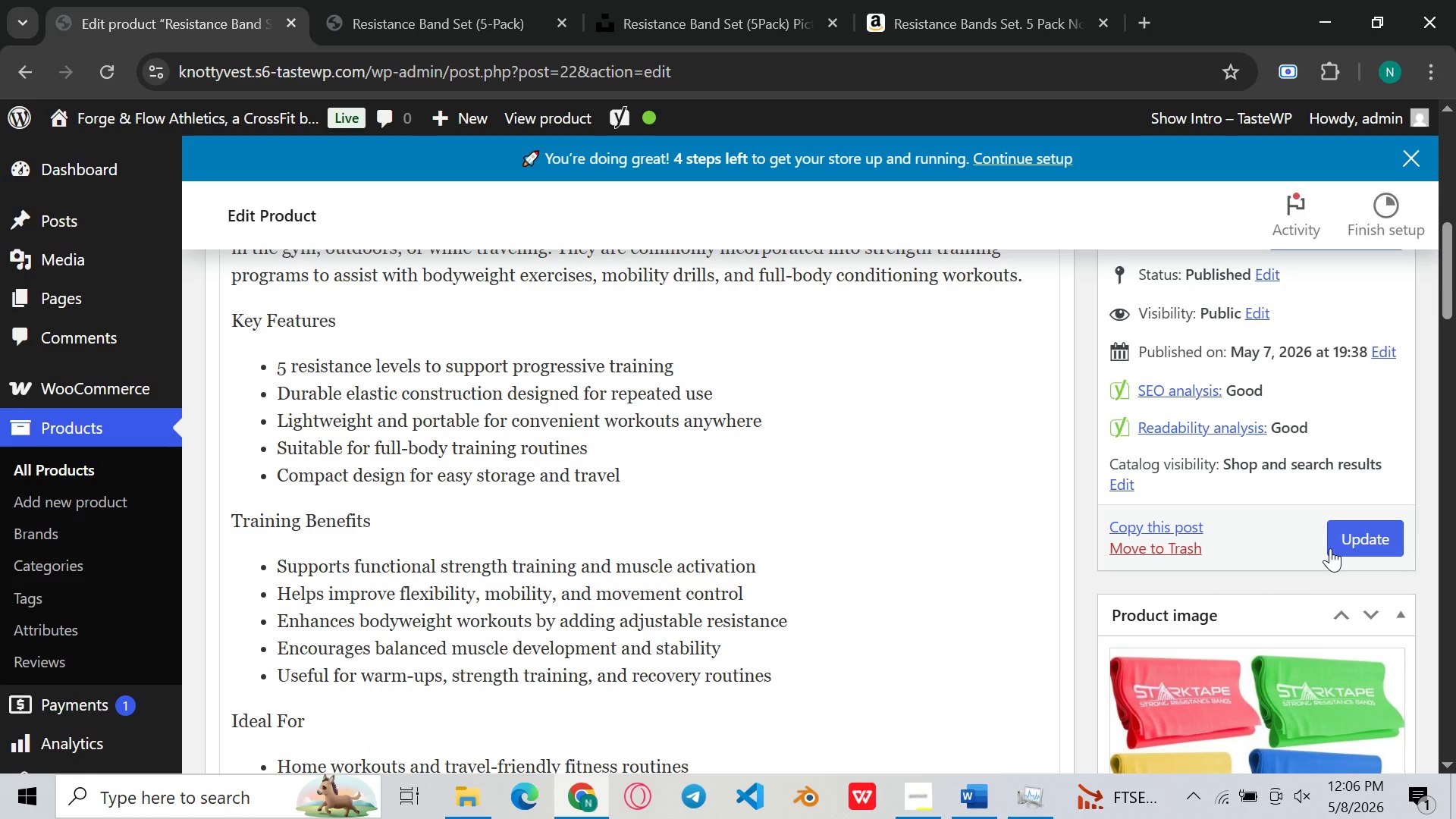 
left_click([1330, 548])
 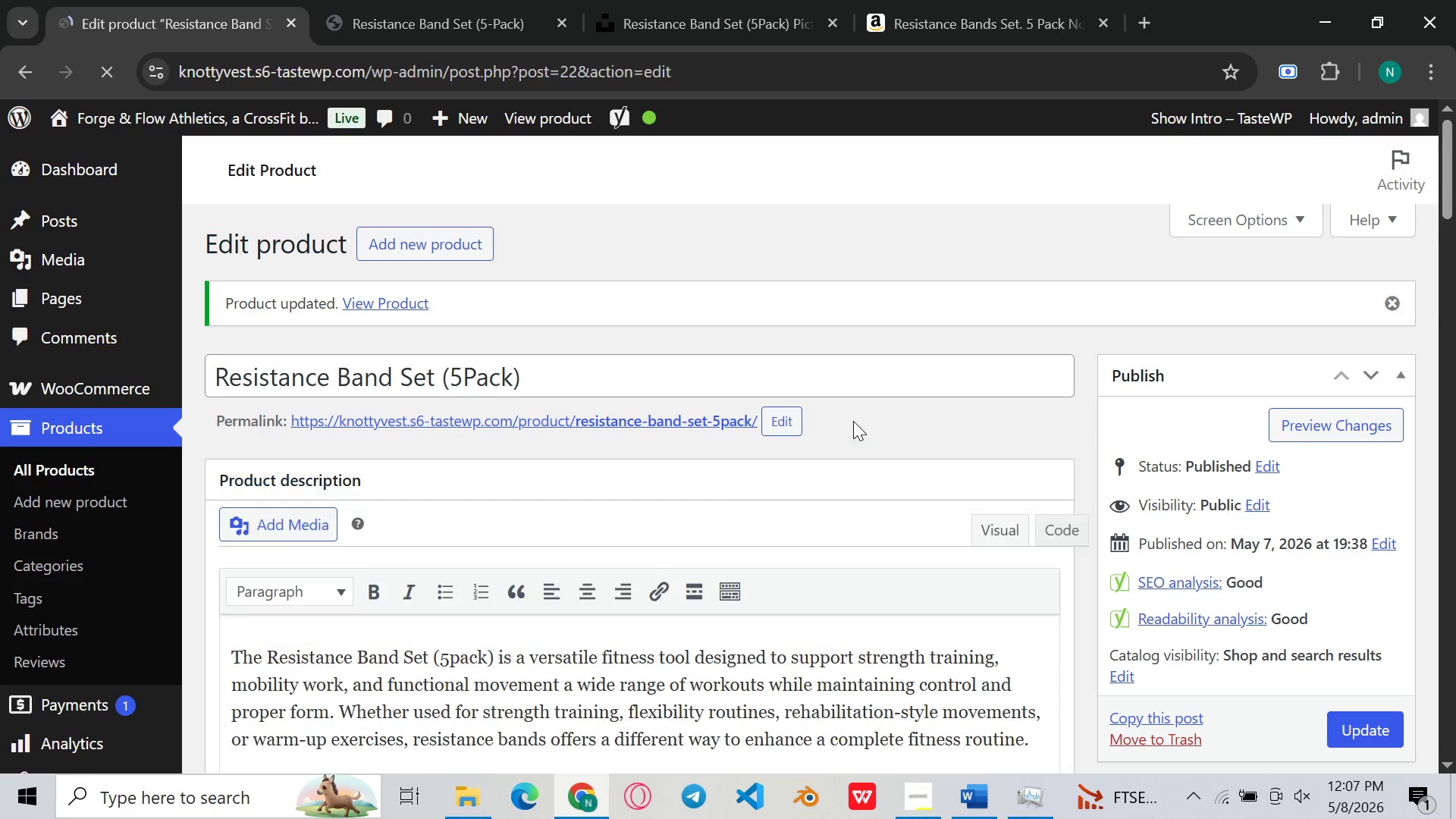 
wait(11.94)
 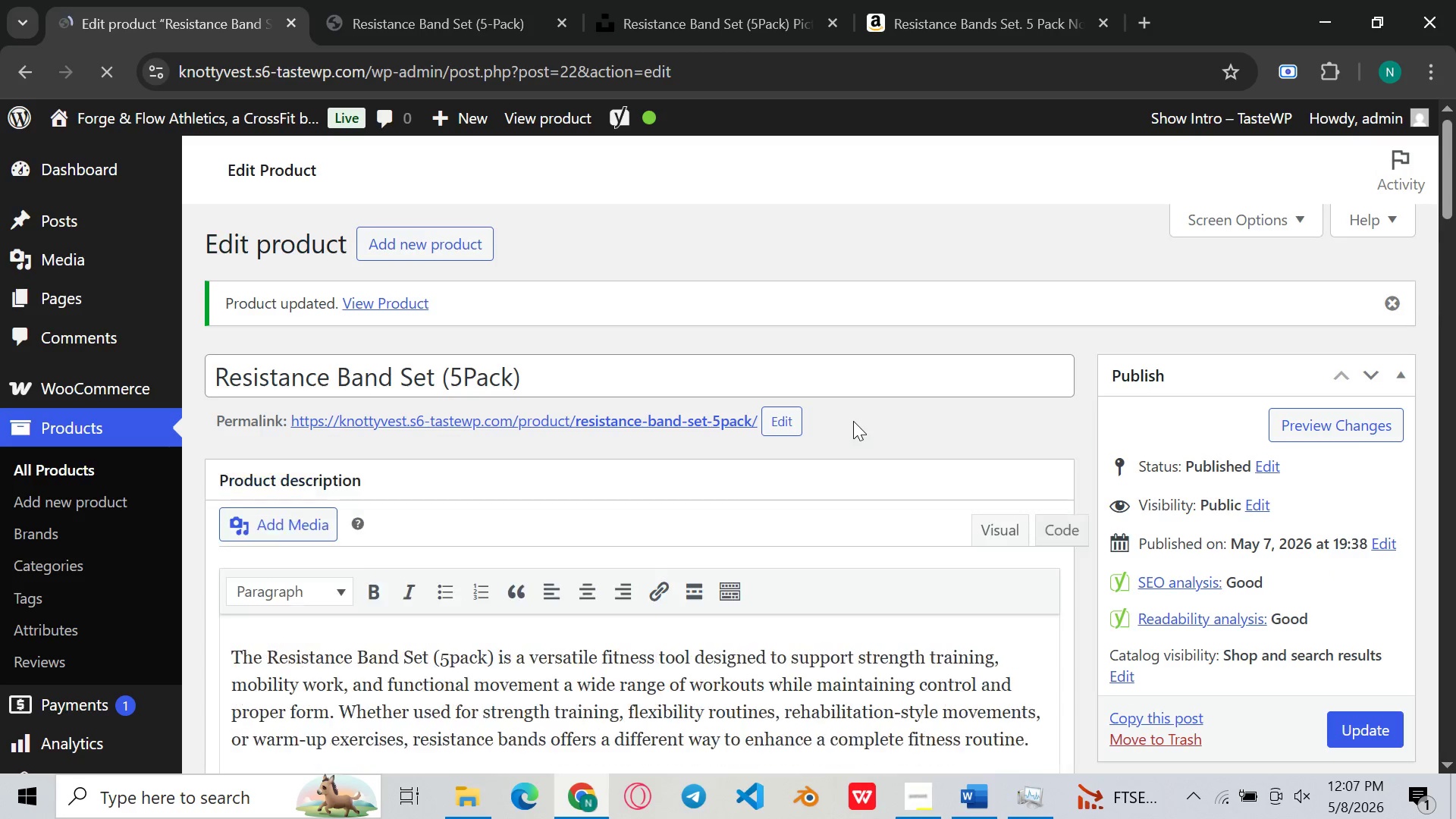 
left_click([1211, 413])
 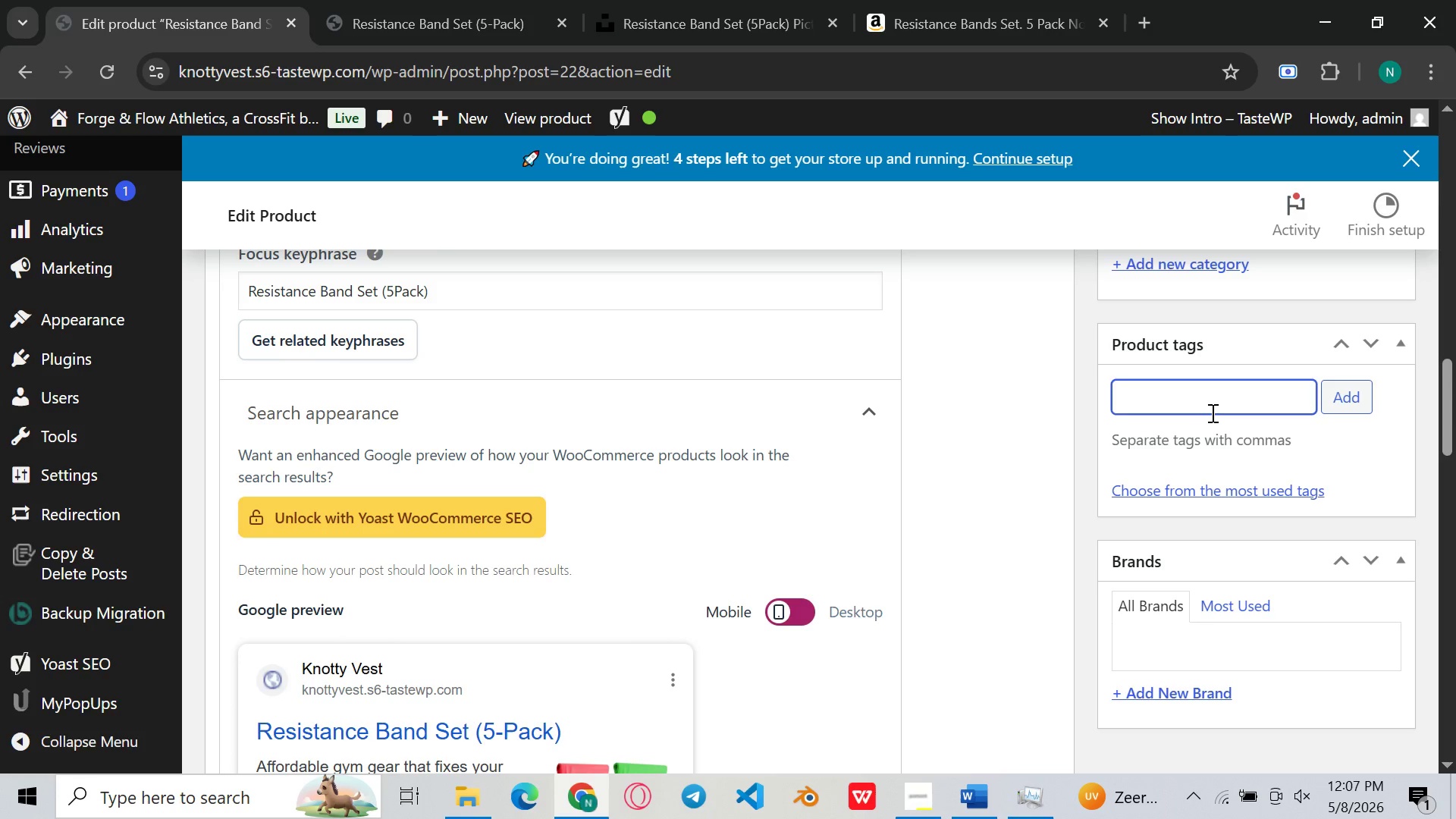 
wait(24.45)
 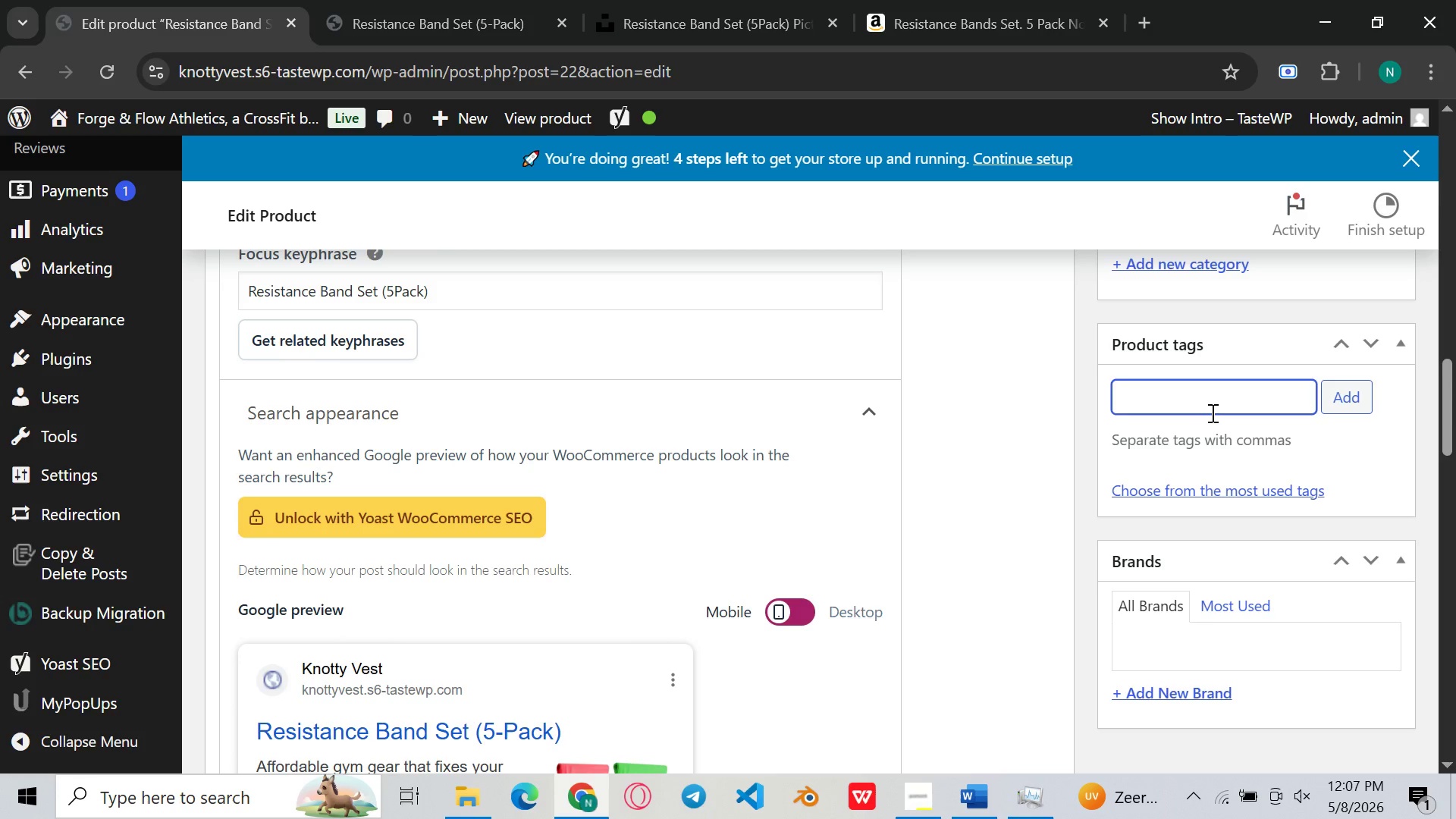 
type(resistance bands, resists)
key(Backspace)
type(ance training )
key(Backspace)
type(, stretching equipment, mobility workout)
 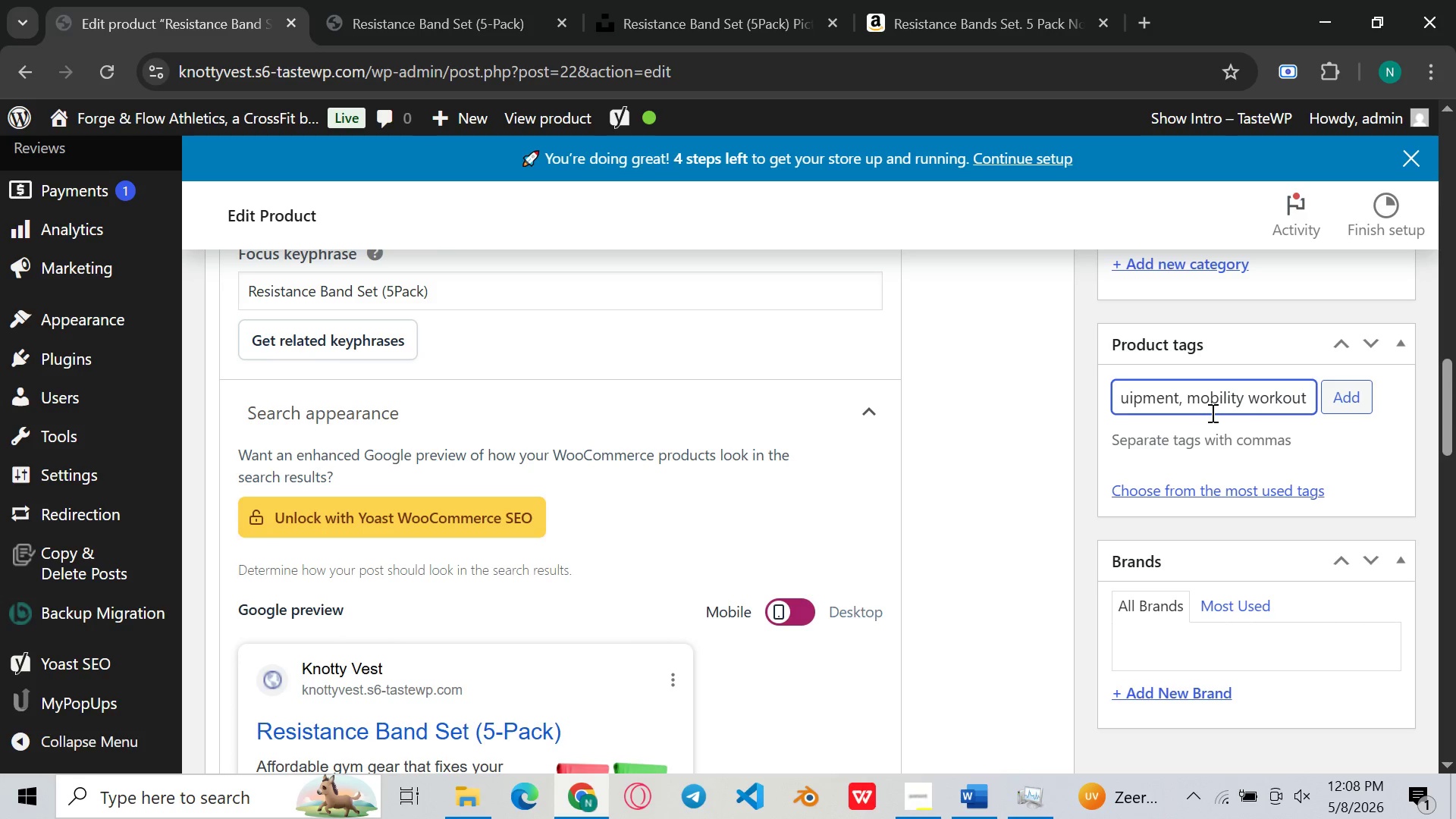 
key(Enter)
 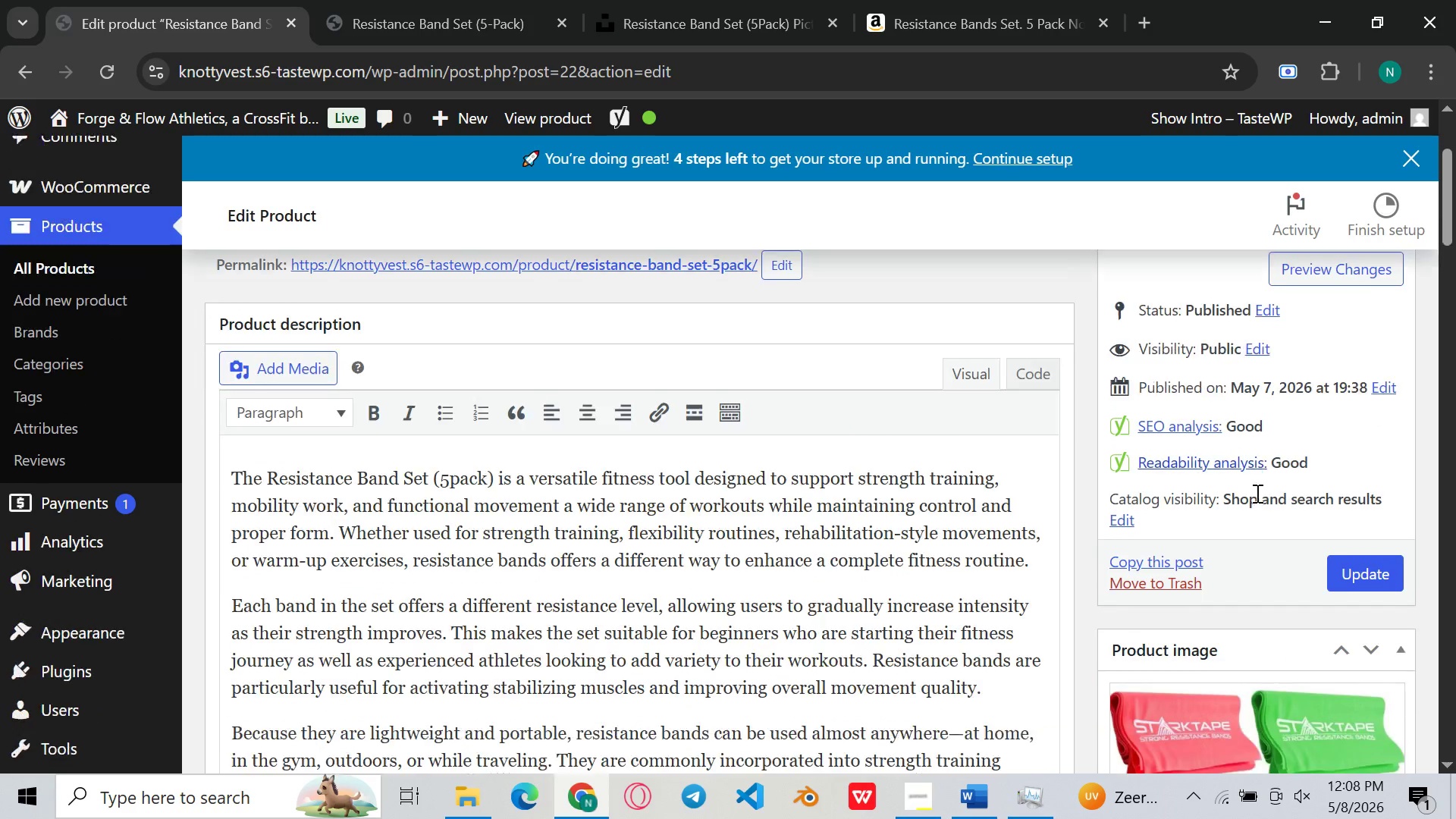 
left_click([1352, 558])
 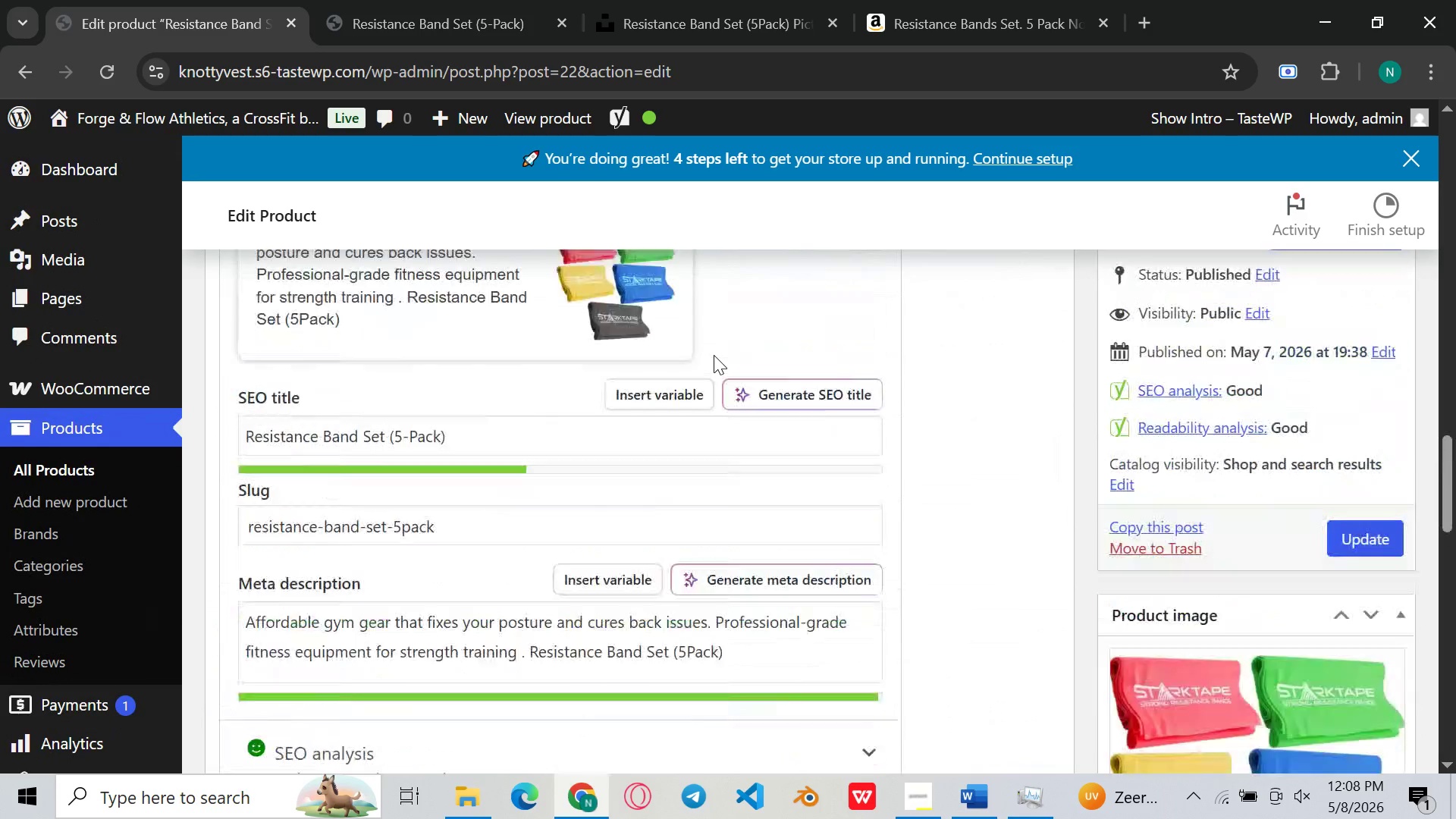 